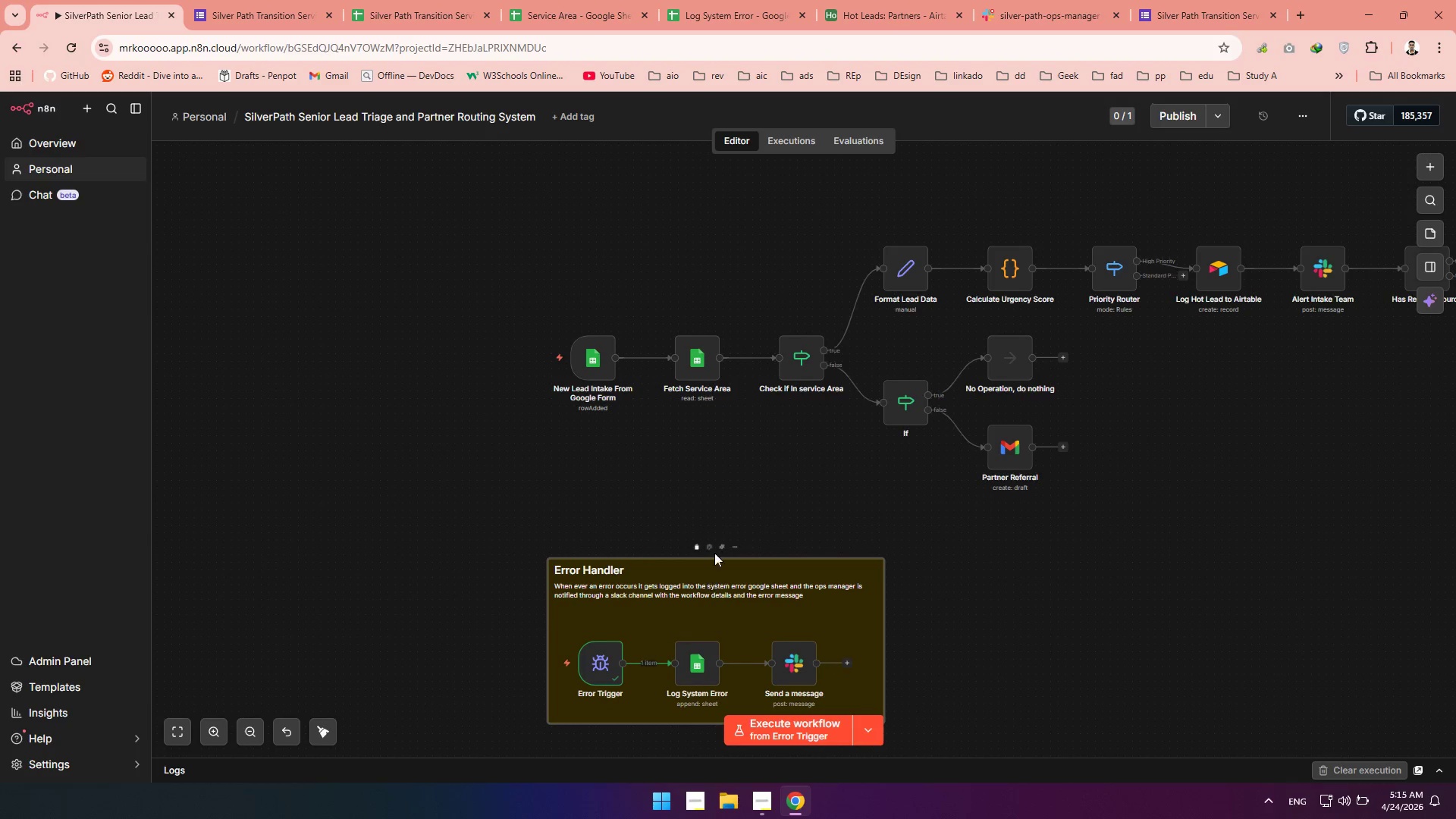 
mouse_move([716, 540])
 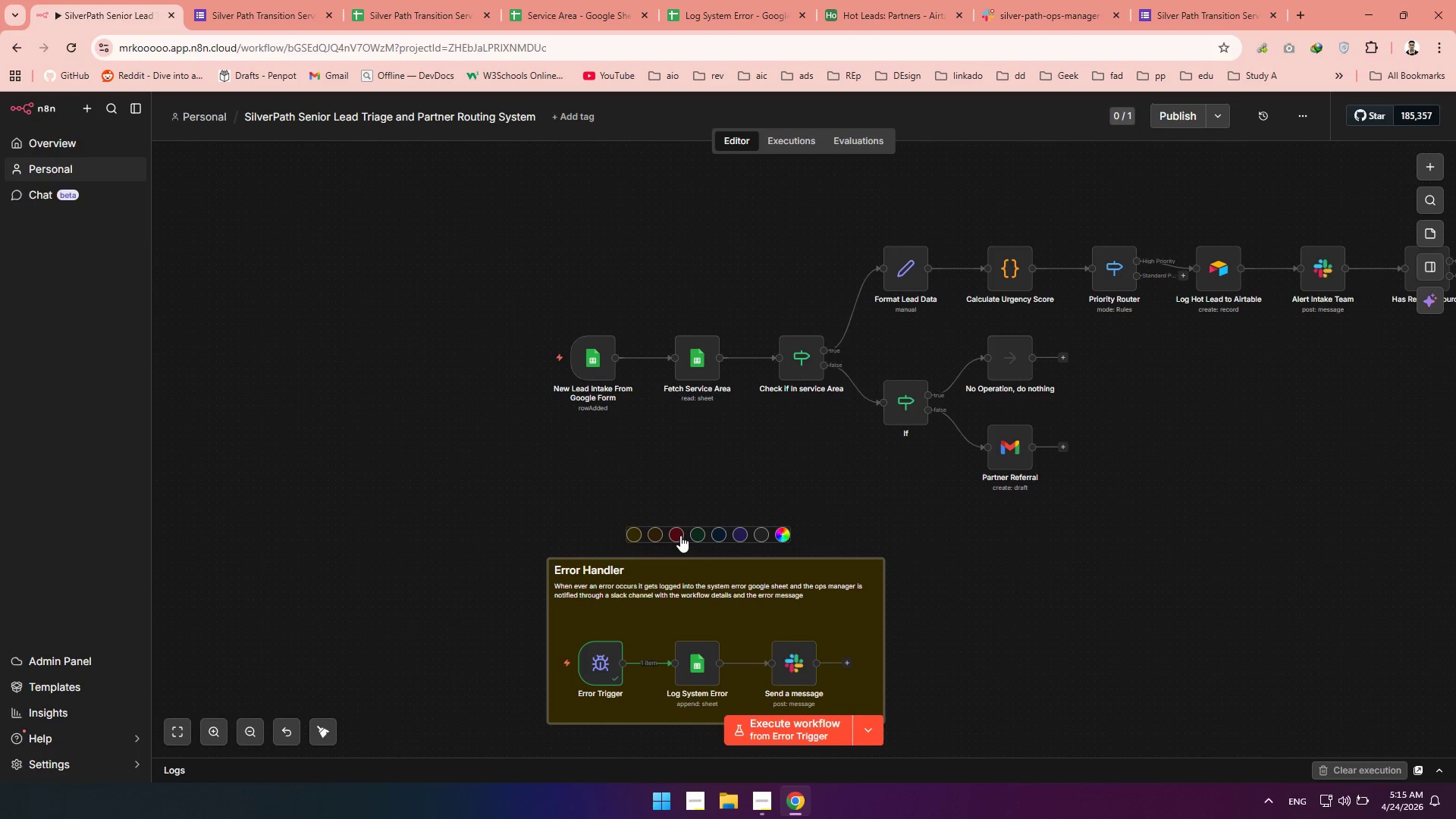 
left_click([680, 536])
 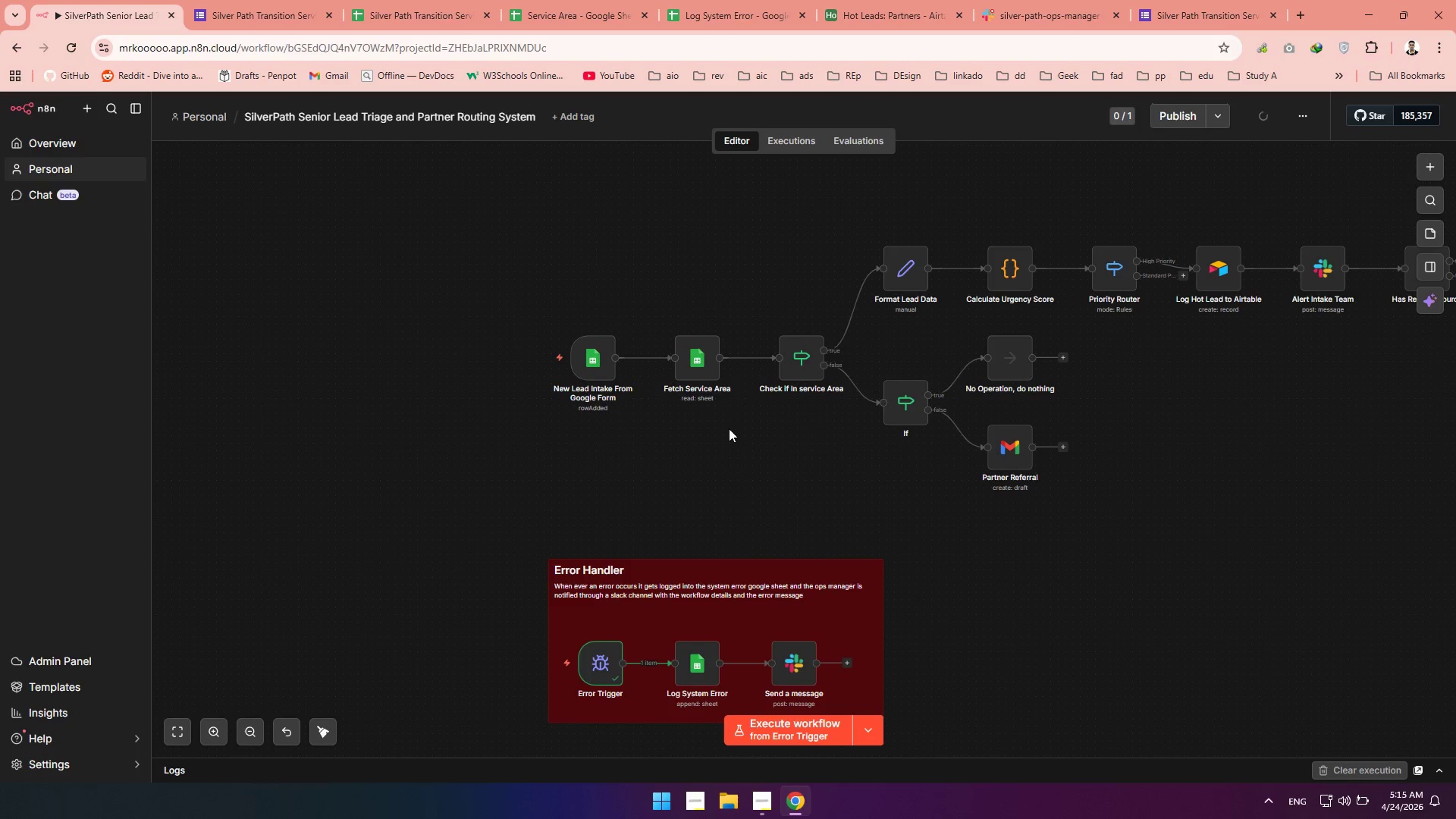 
left_click_drag(start_coordinate=[585, 352], to_coordinate=[474, 350])
 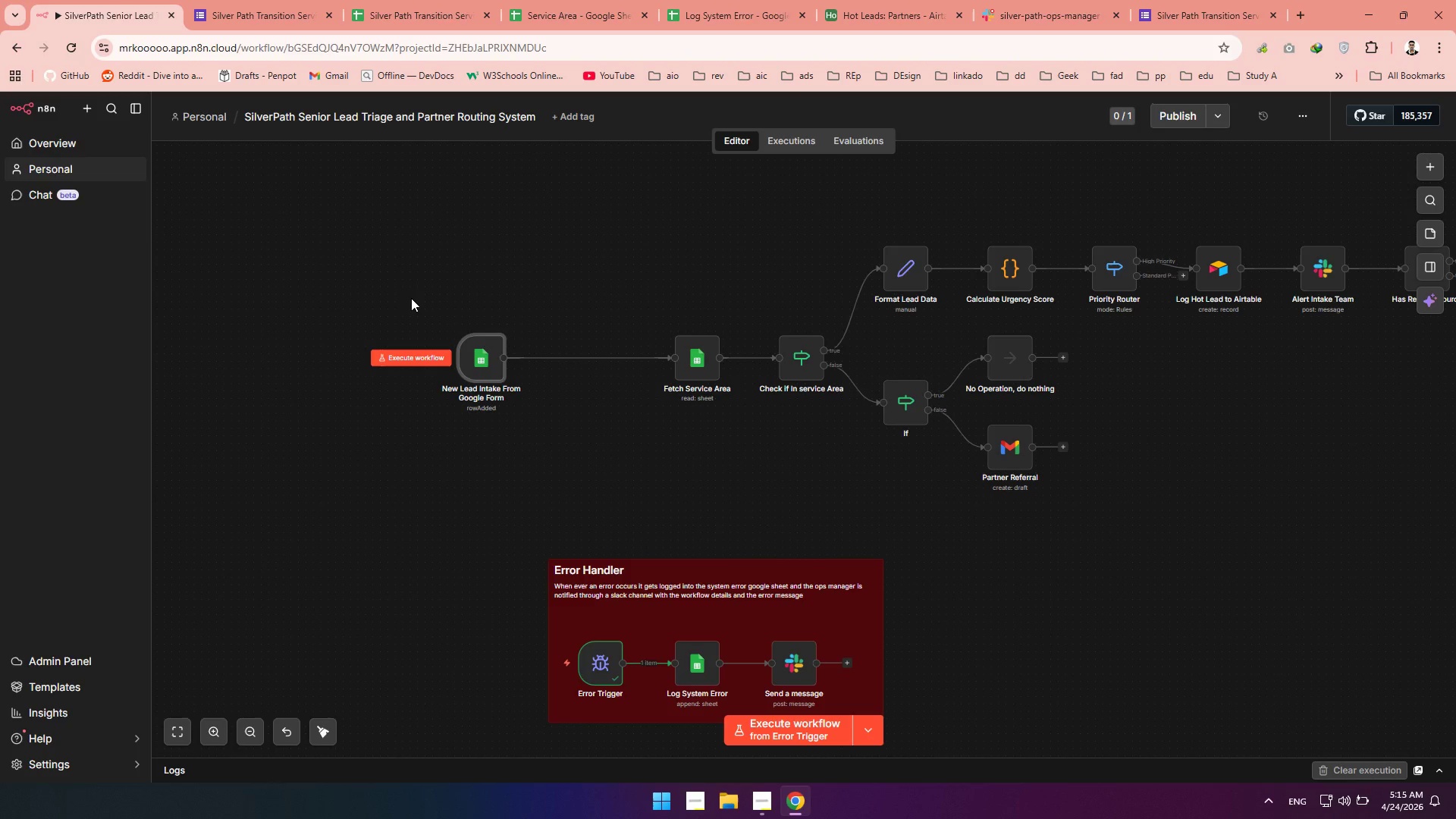 
left_click([411, 298])
 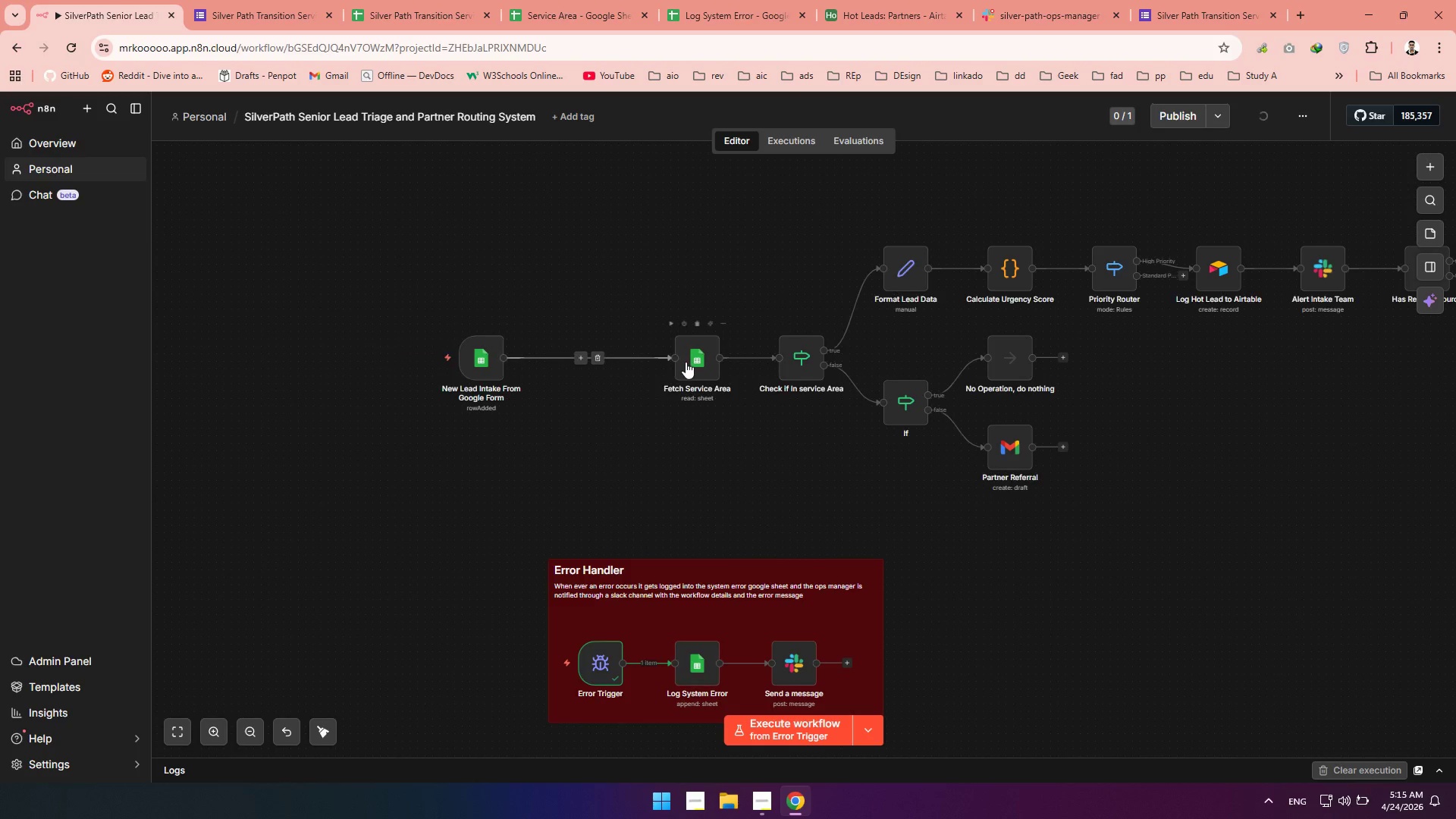 
left_click_drag(start_coordinate=[689, 362], to_coordinate=[606, 359])
 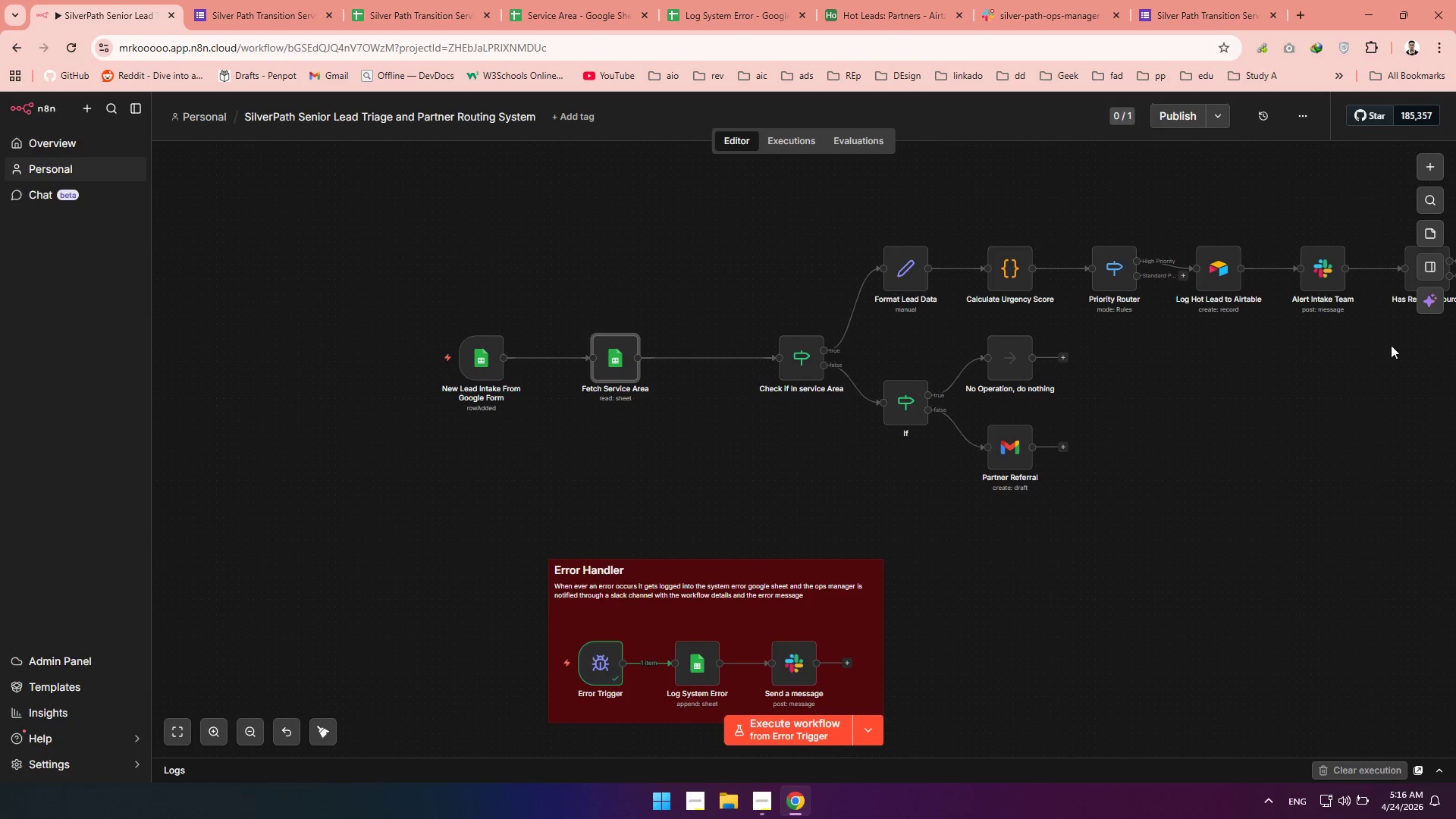 
left_click([1436, 240])
 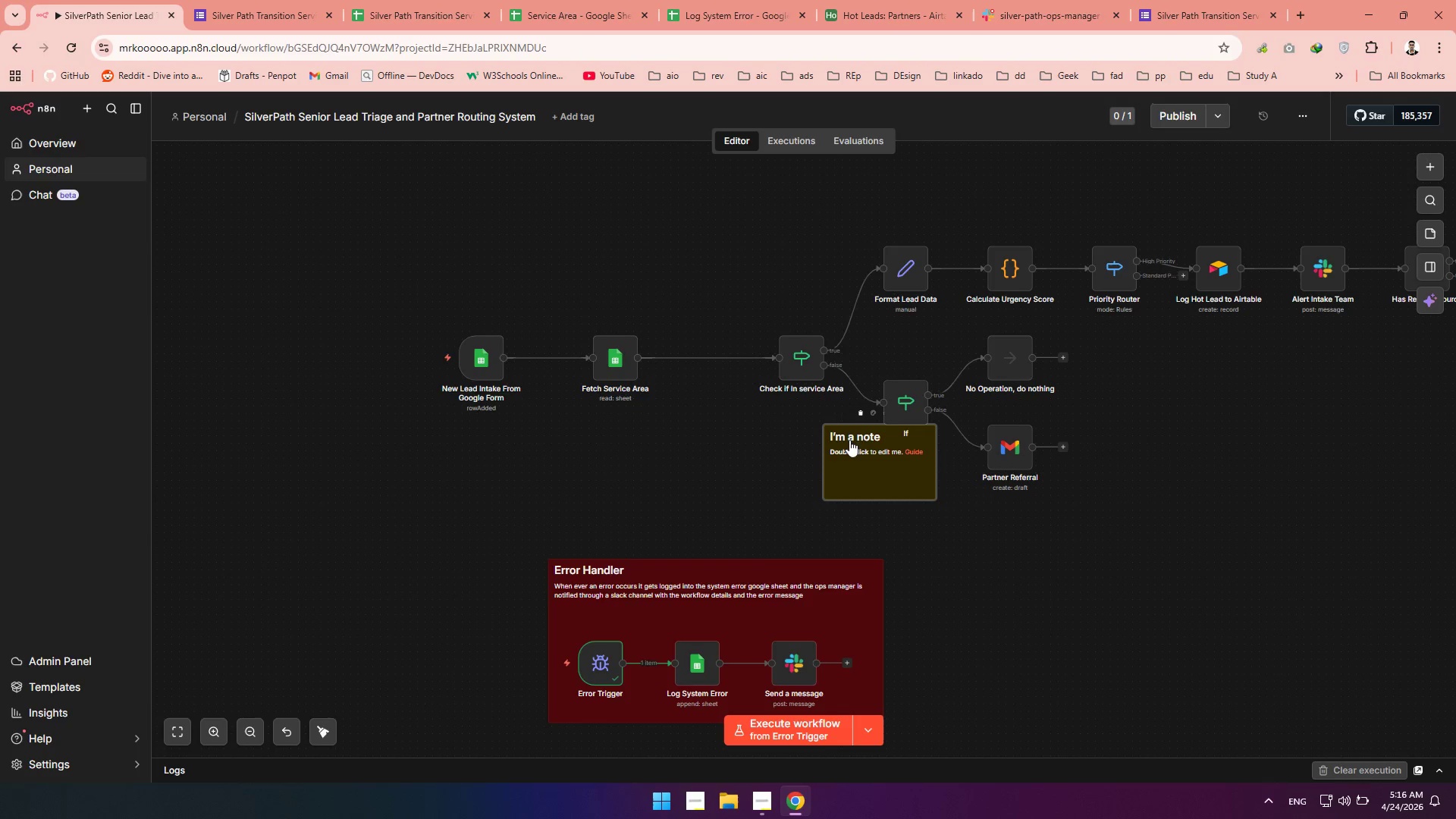 
double_click([864, 441])
 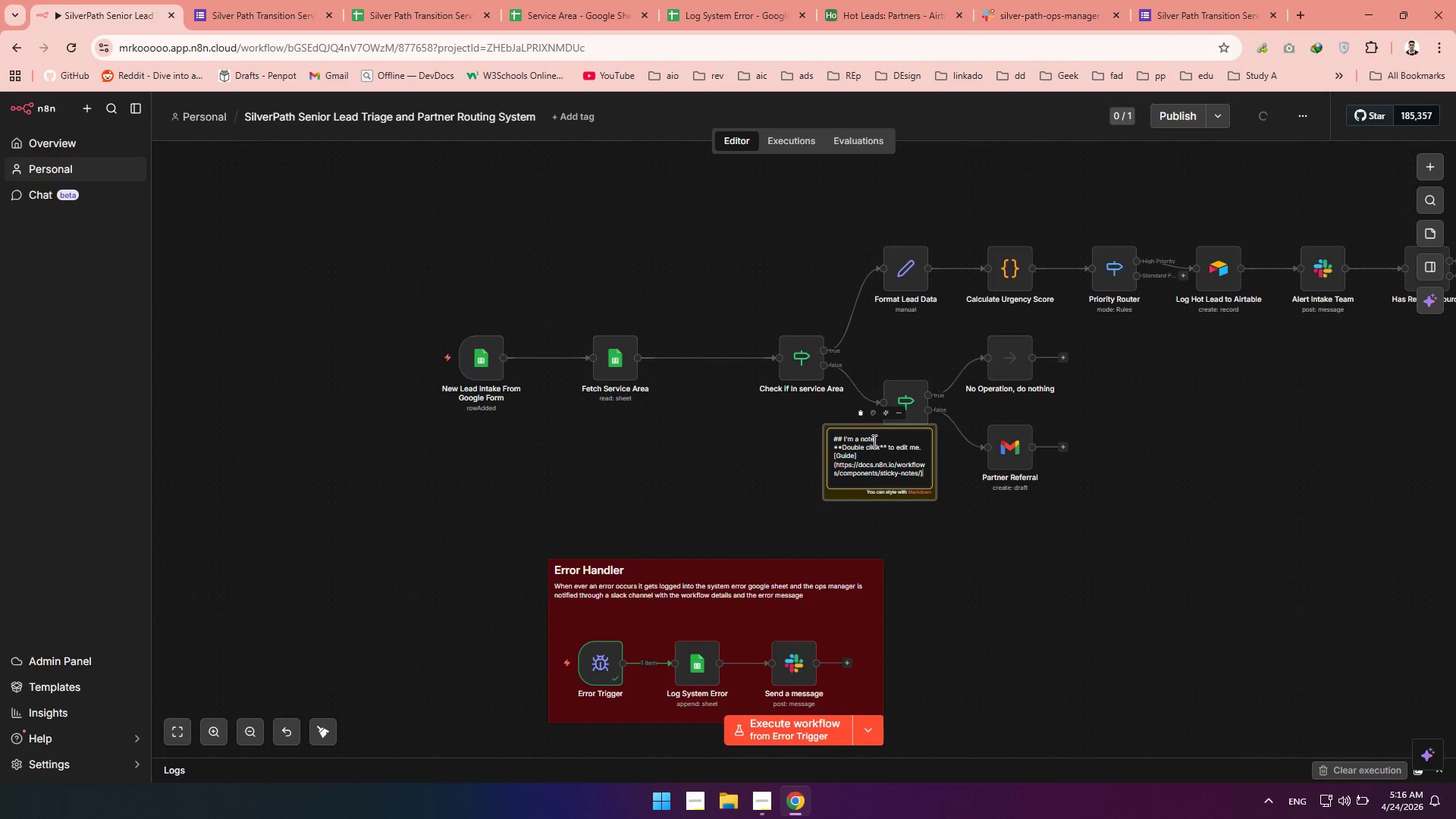 
left_click_drag(start_coordinate=[875, 441], to_coordinate=[844, 441])
 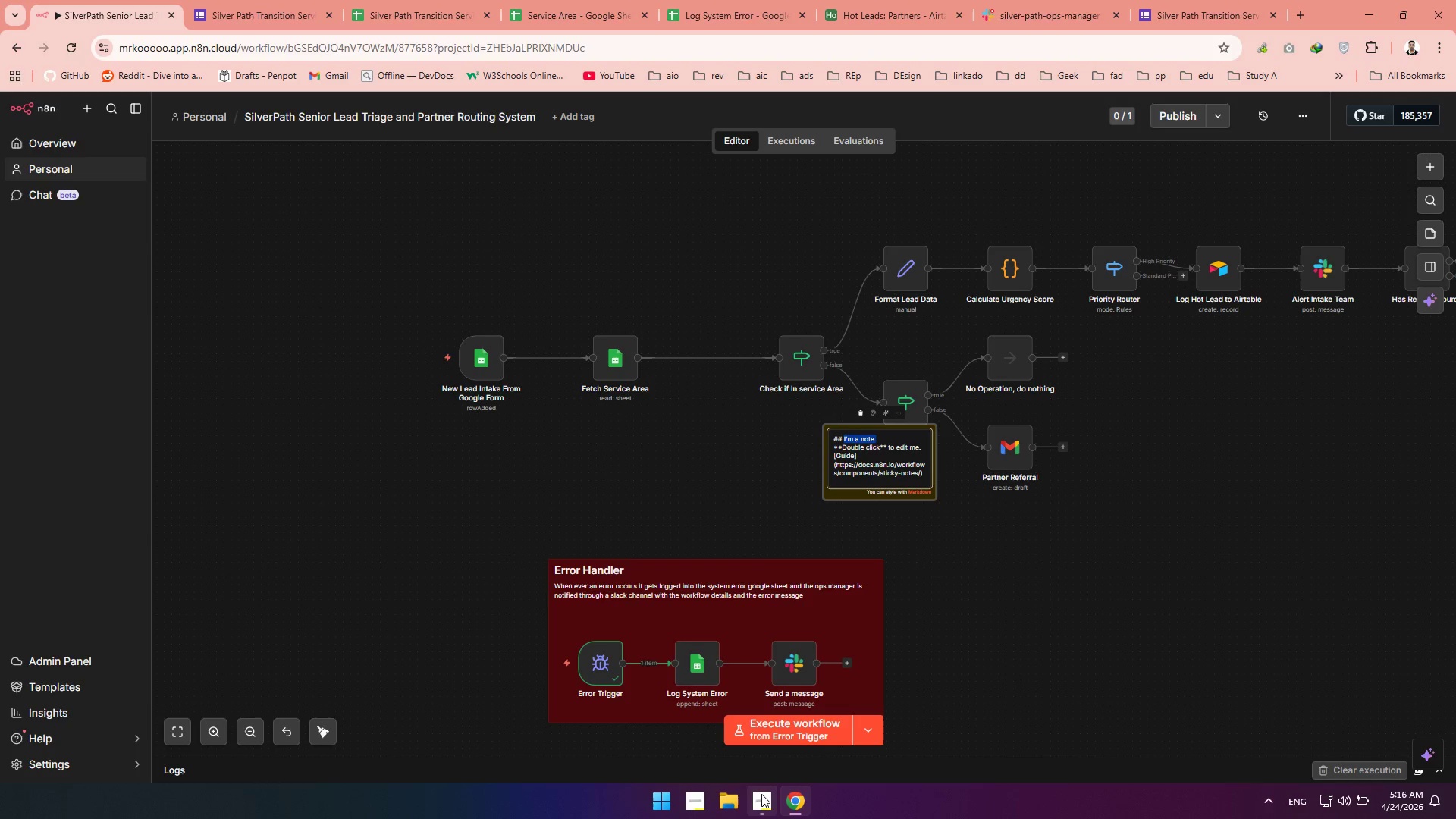 
left_click([761, 794])